 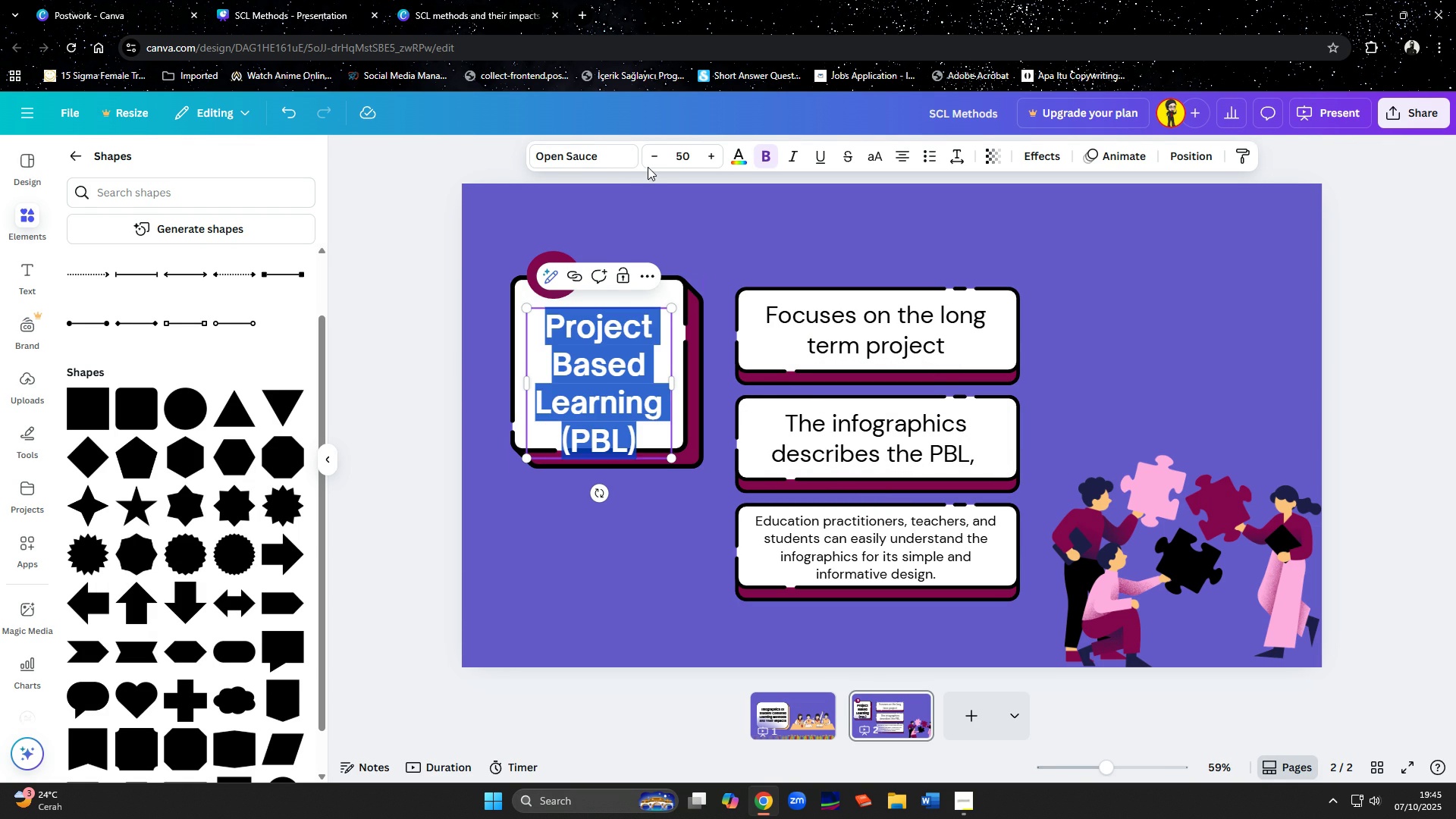 
double_click([649, 160])
 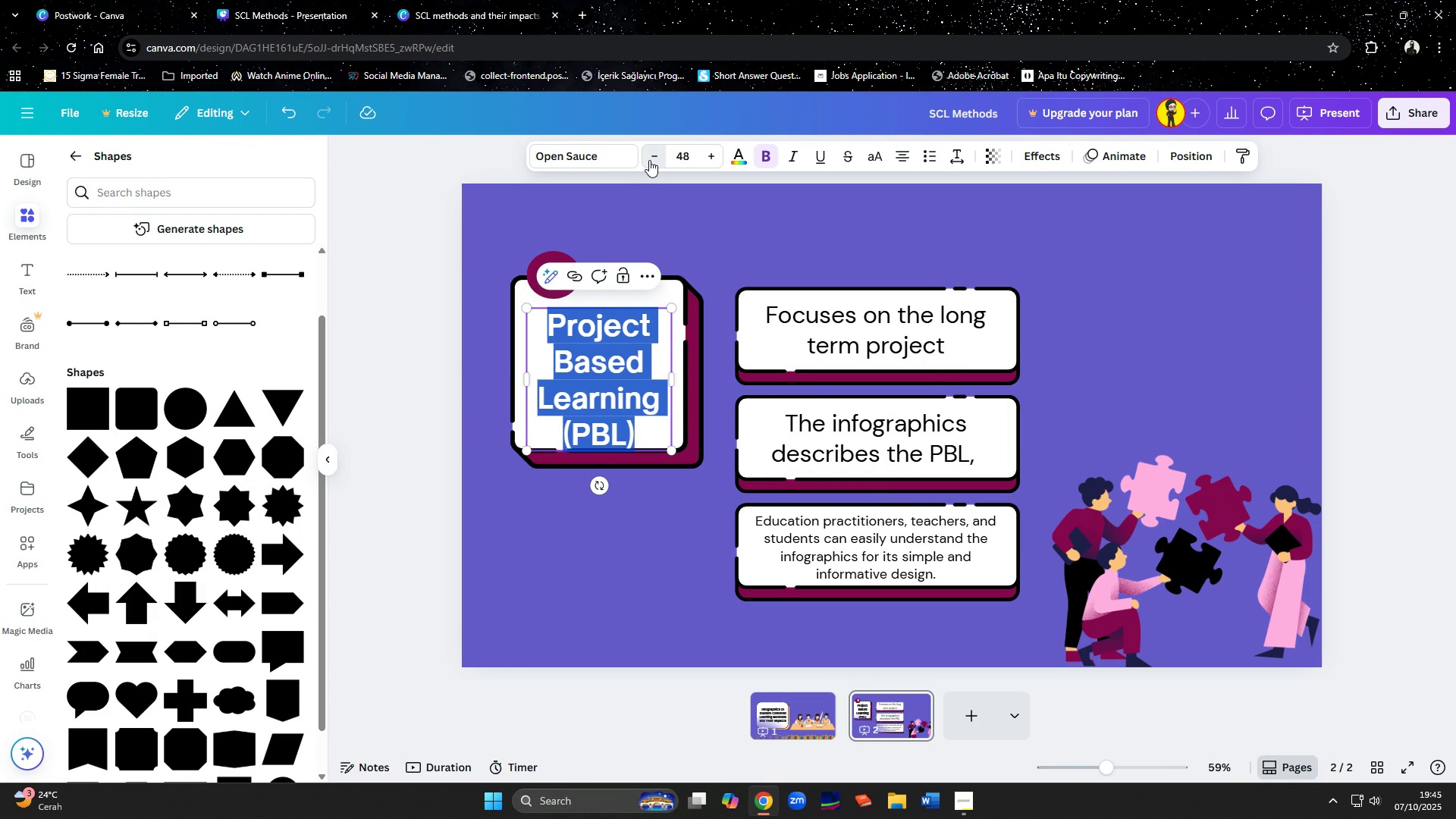 
triple_click([649, 160])
 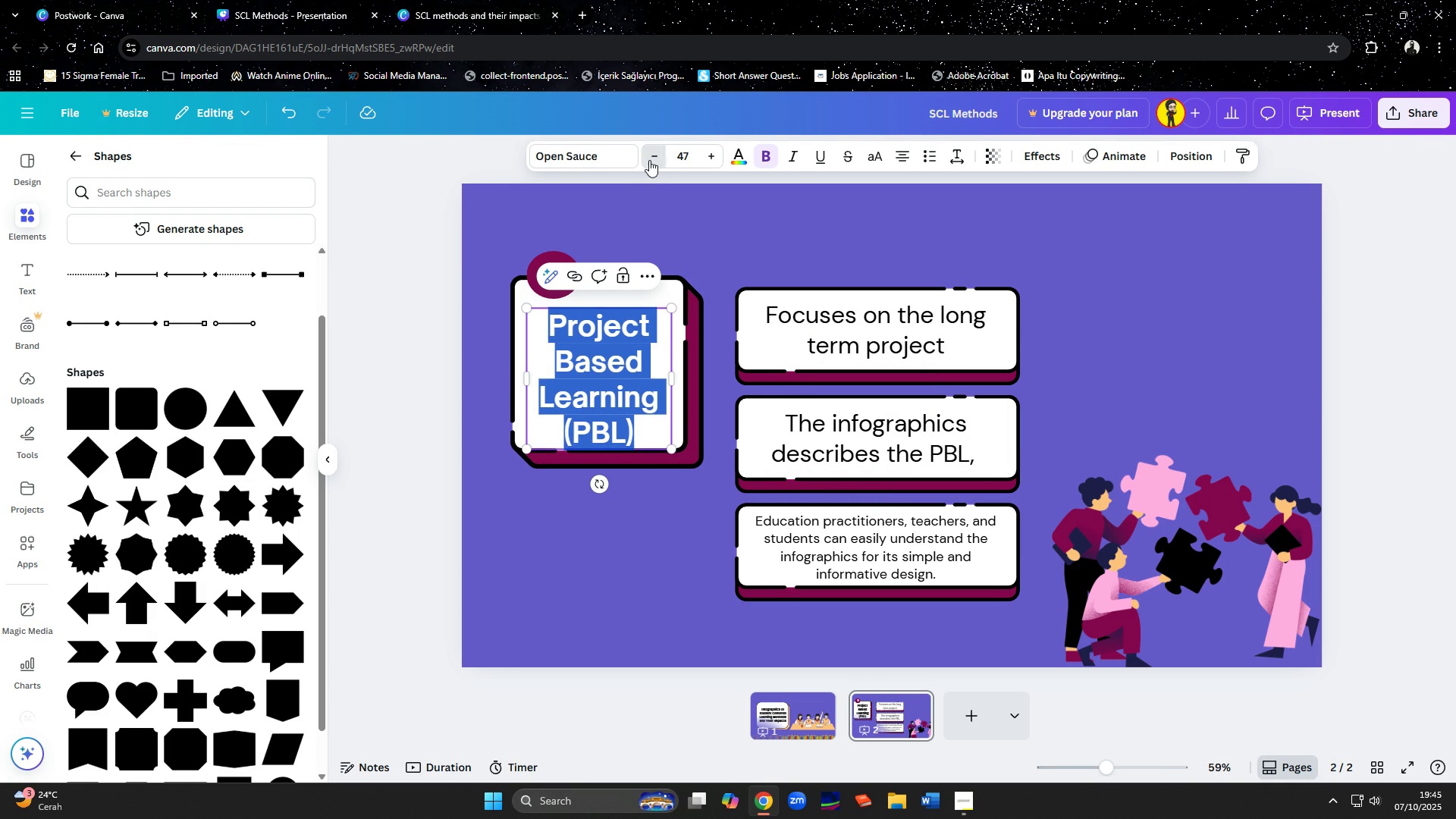 
triple_click([649, 160])
 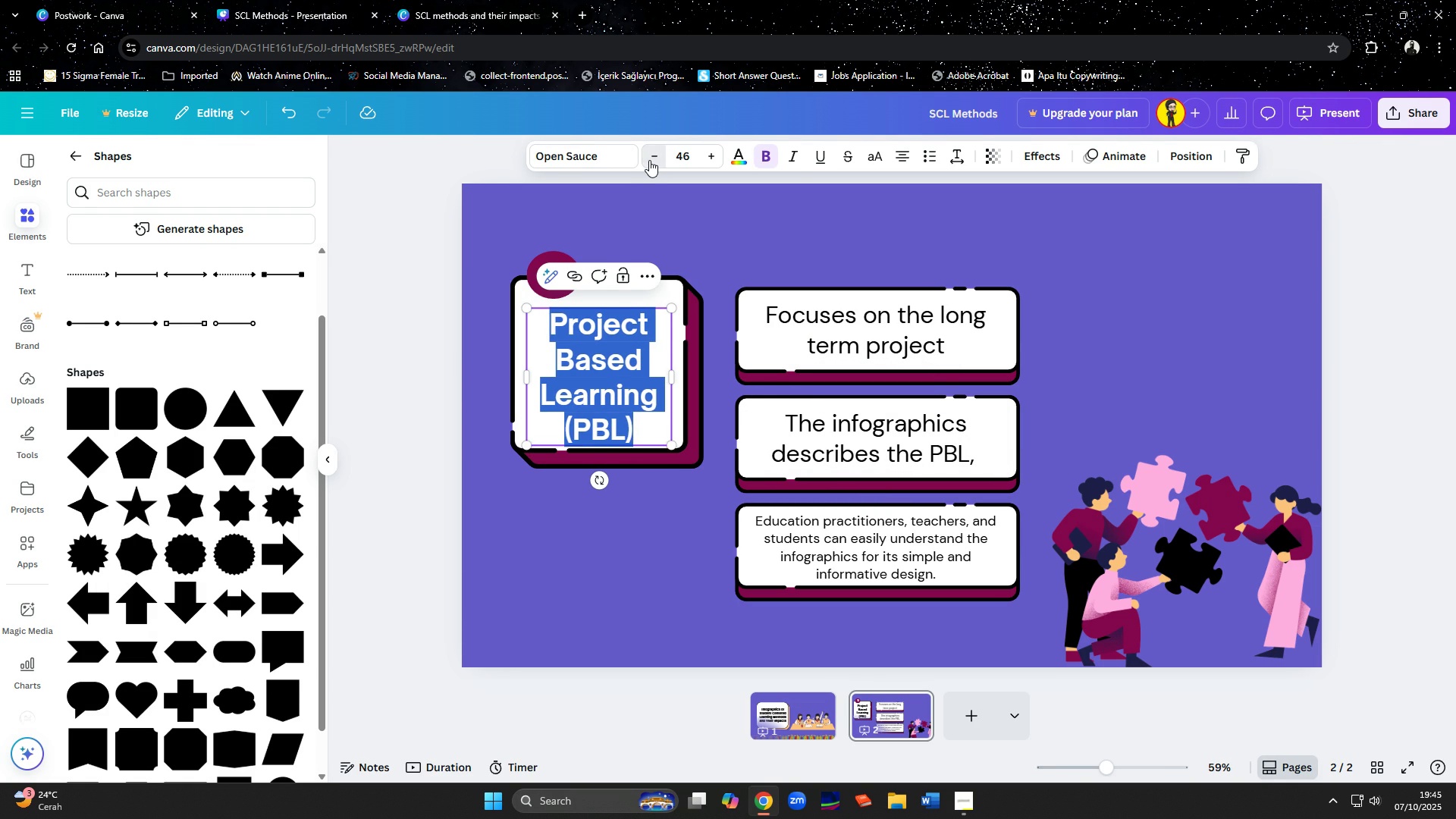 
triple_click([649, 160])
 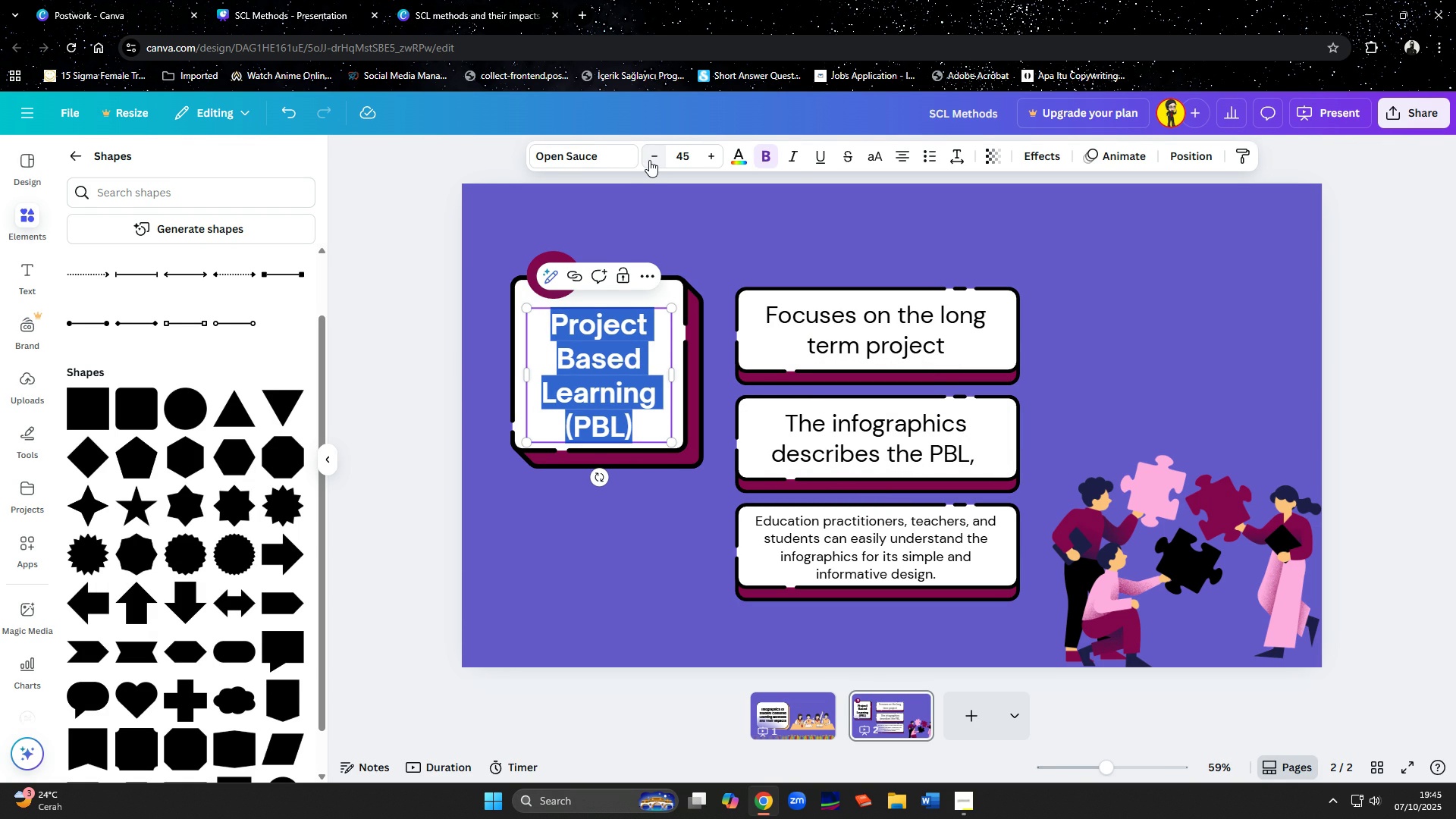 
double_click([649, 160])
 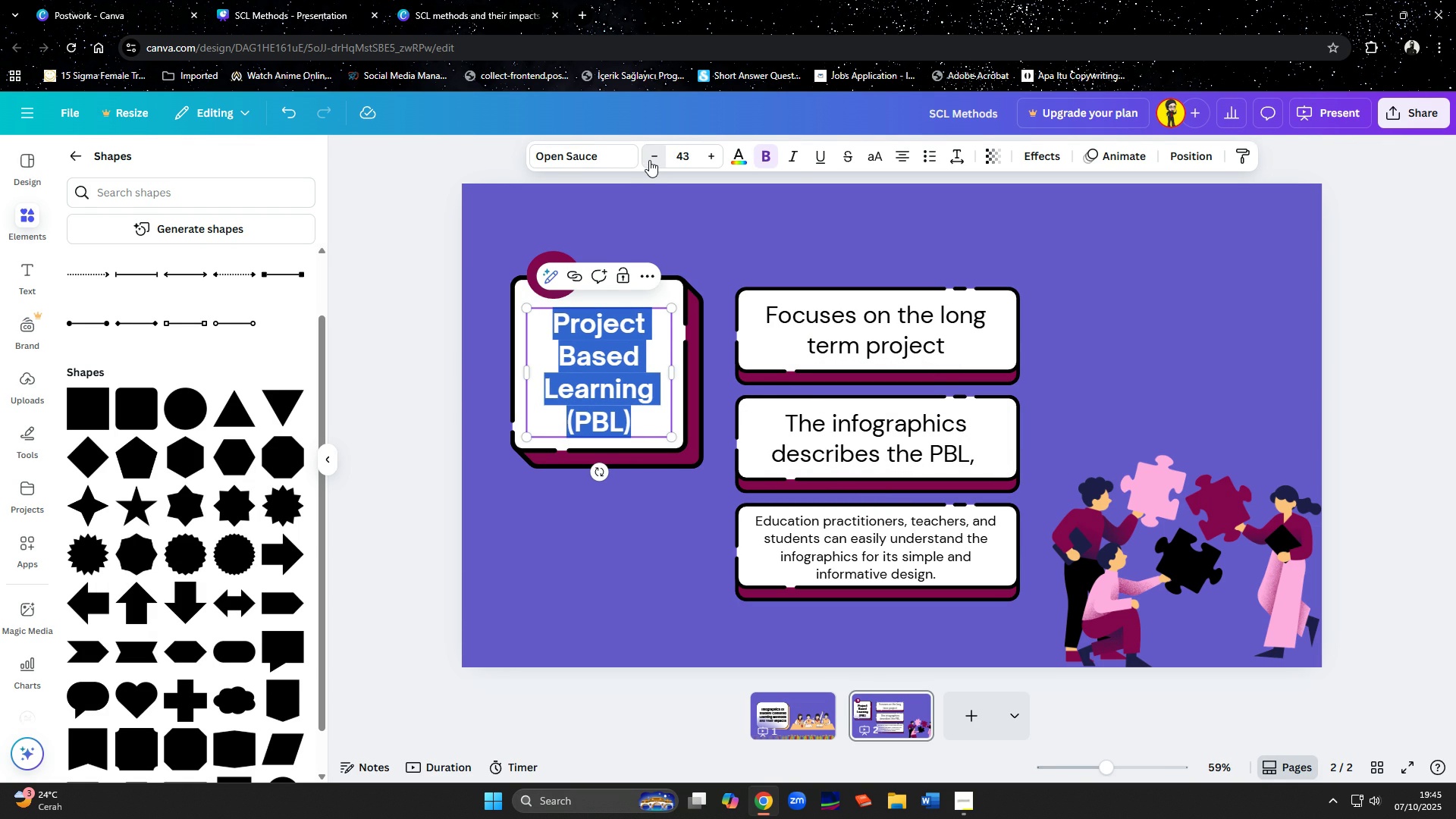 
left_click([649, 160])
 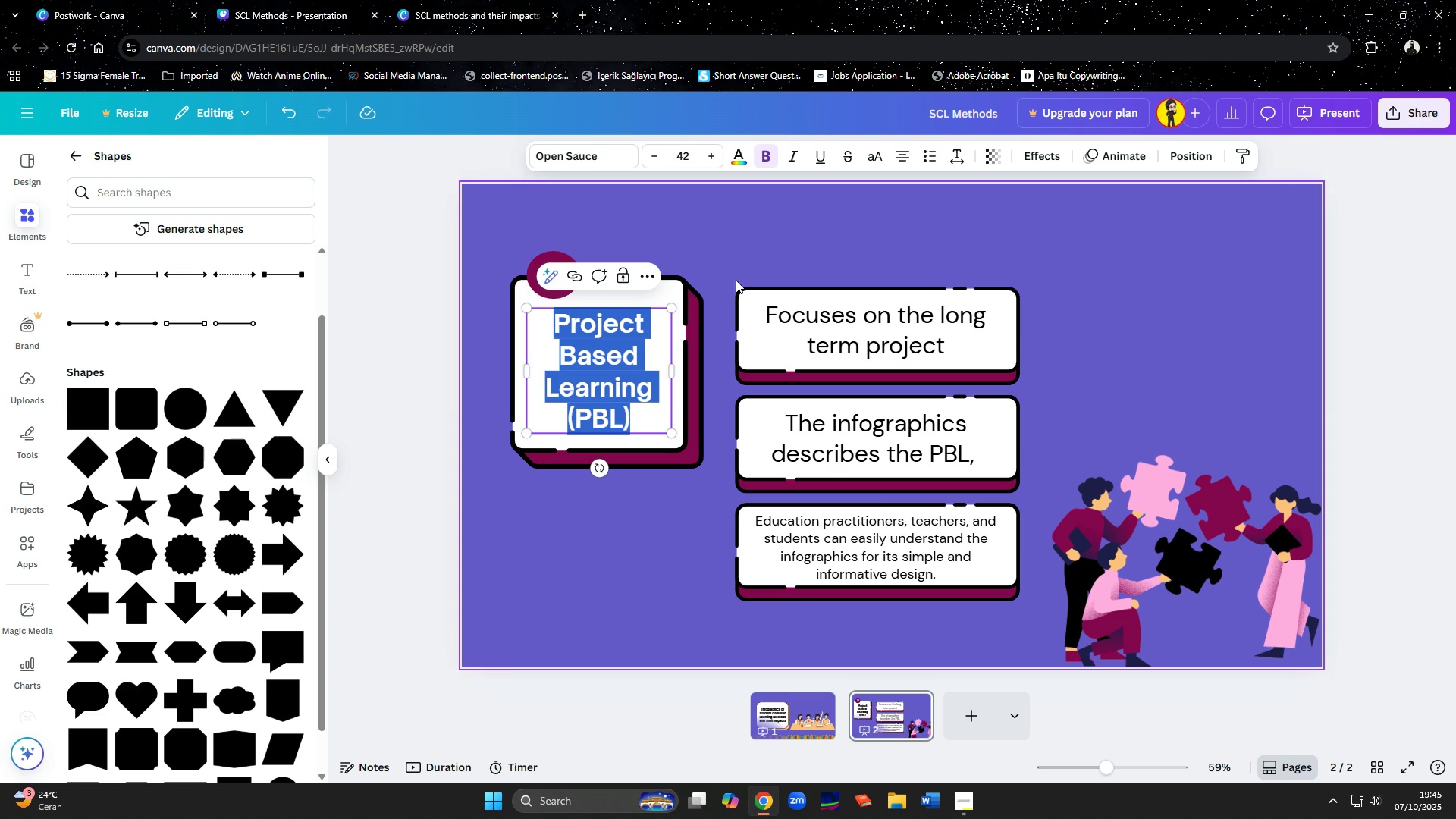 
left_click([838, 447])
 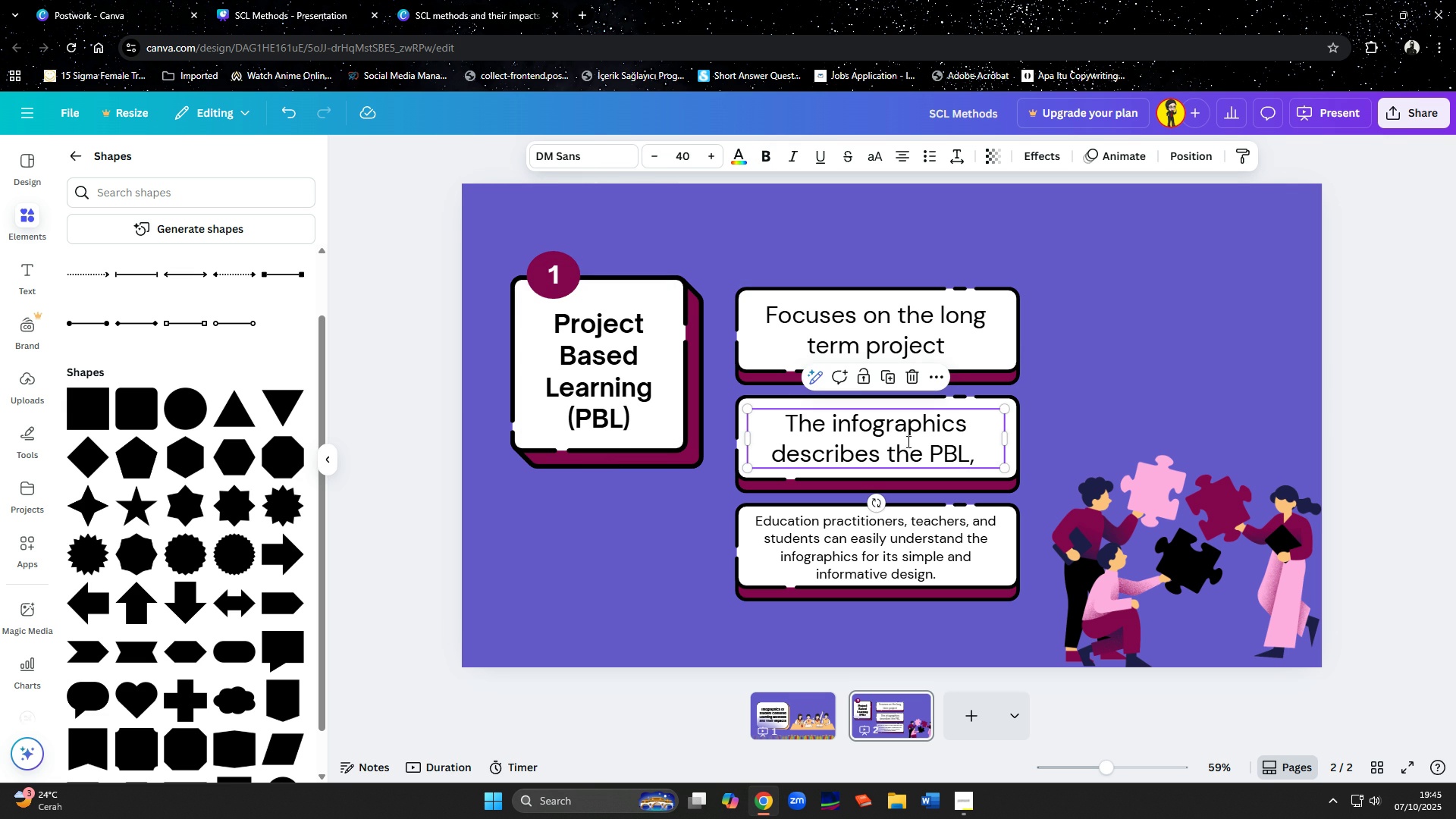 
double_click([979, 460])
 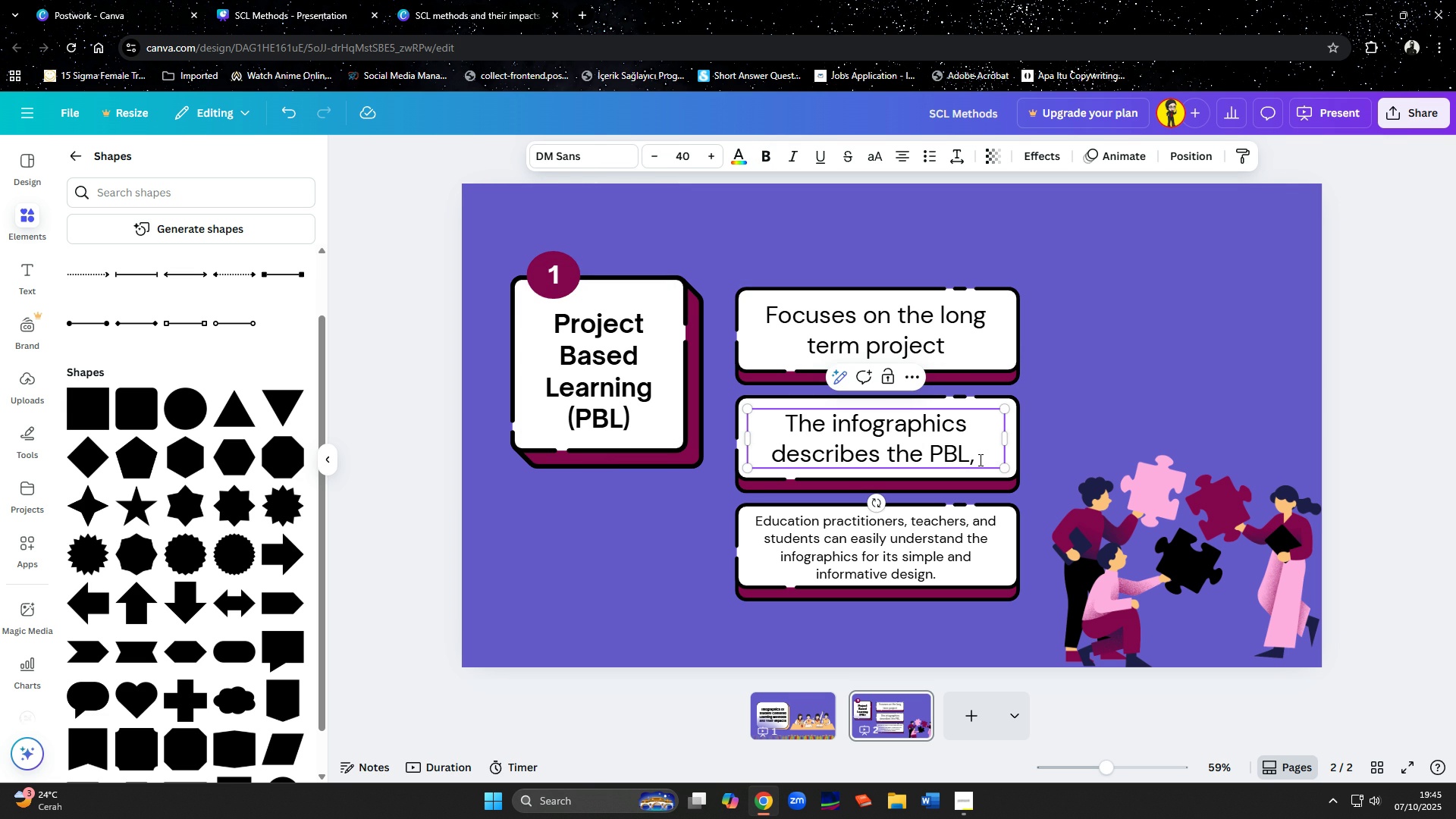 
type(mentions the characteristics of PBL, ec)
key(Backspace)
type(xamples, and impacts.)